 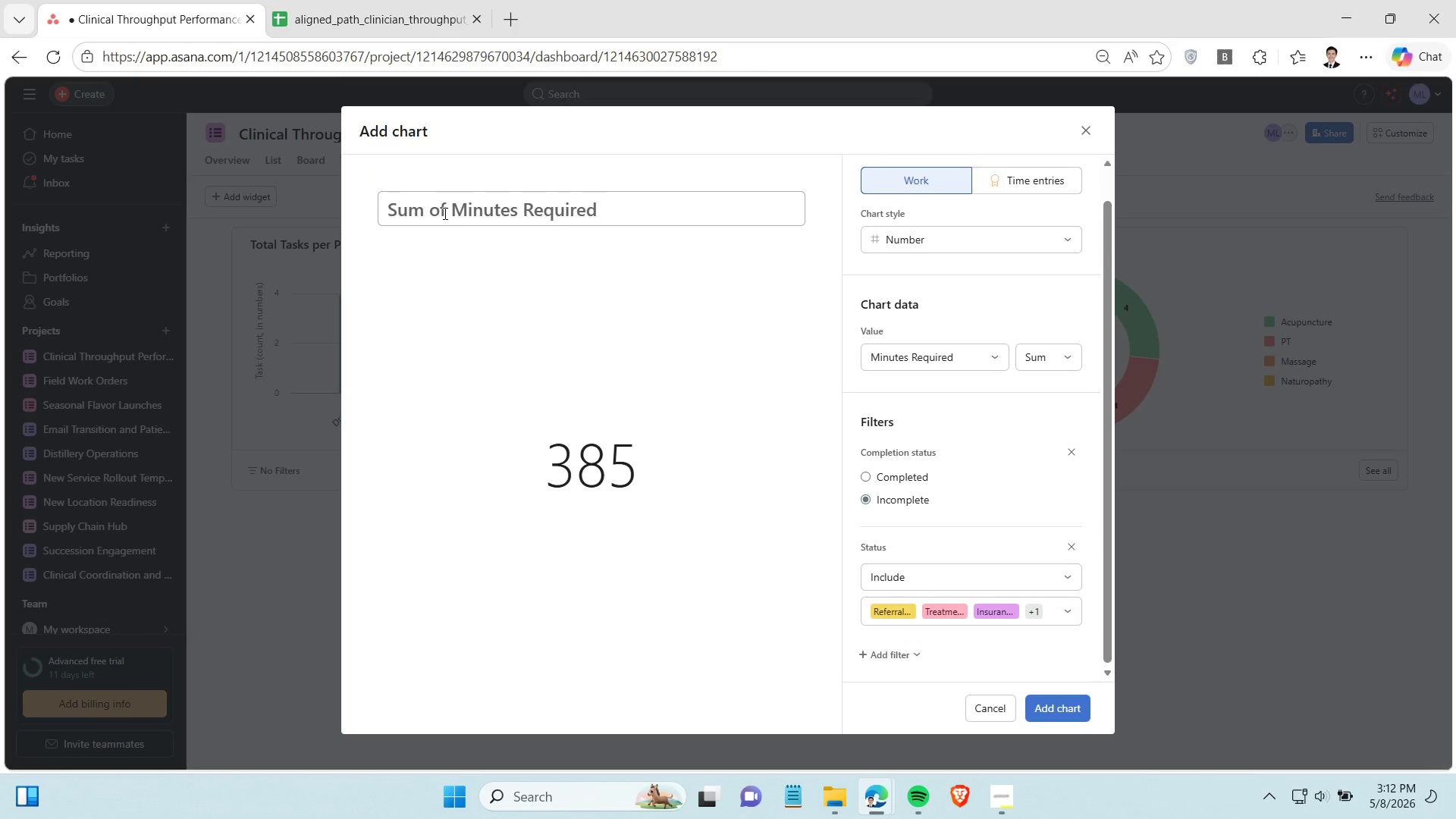 
type(Sum)
 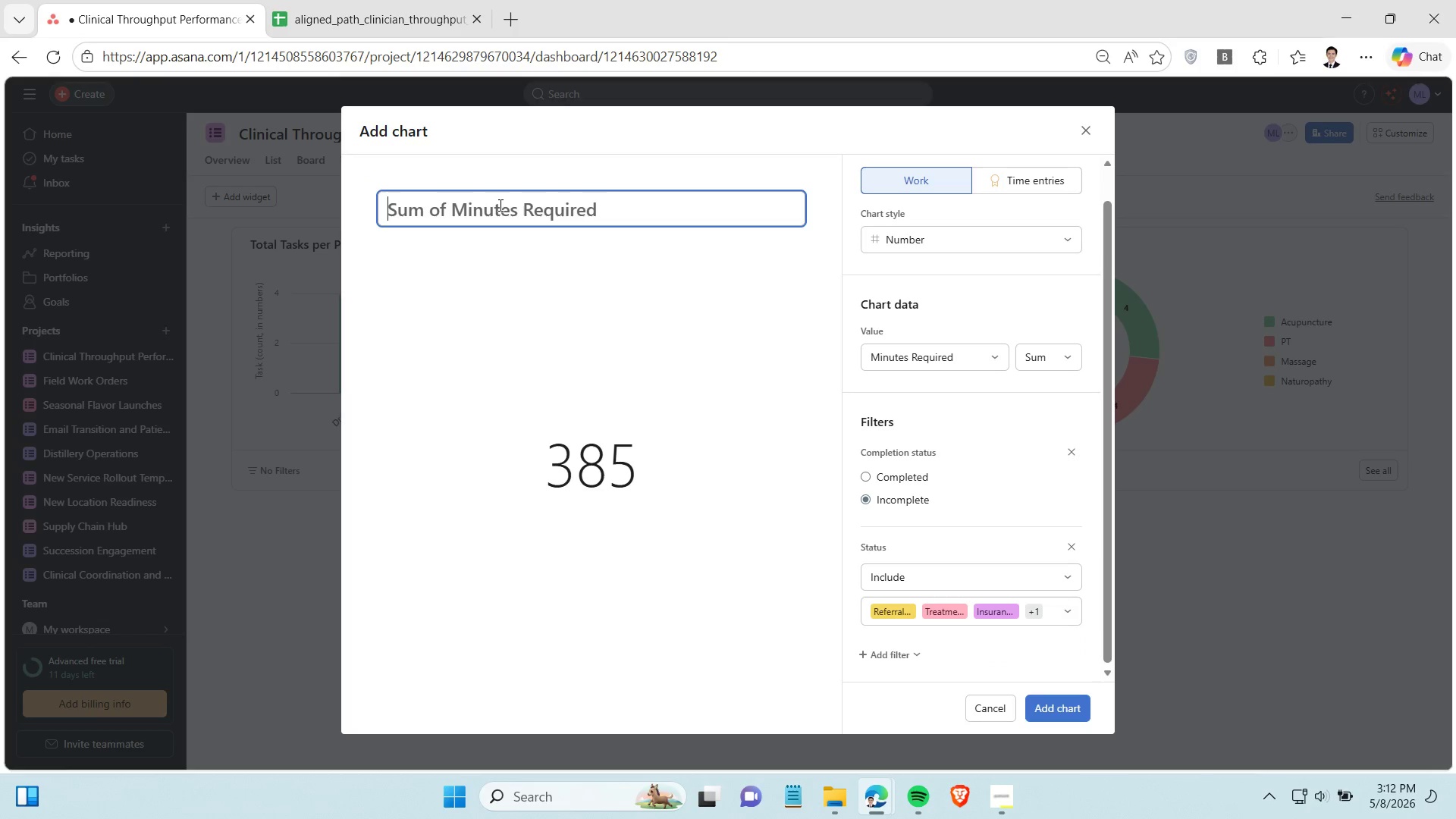 
type(Sum of Minites Required )
 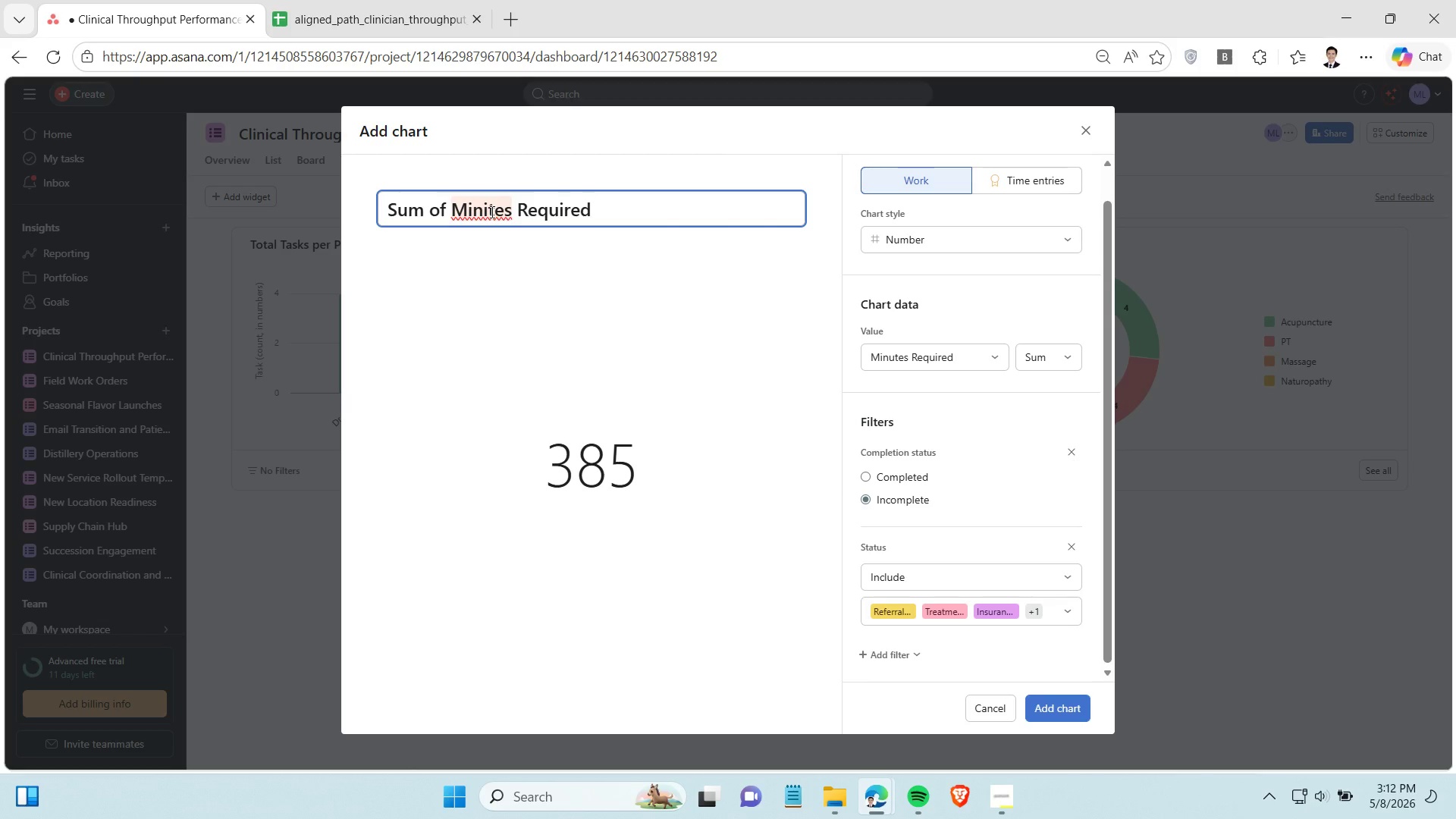 
left_click([491, 212])
 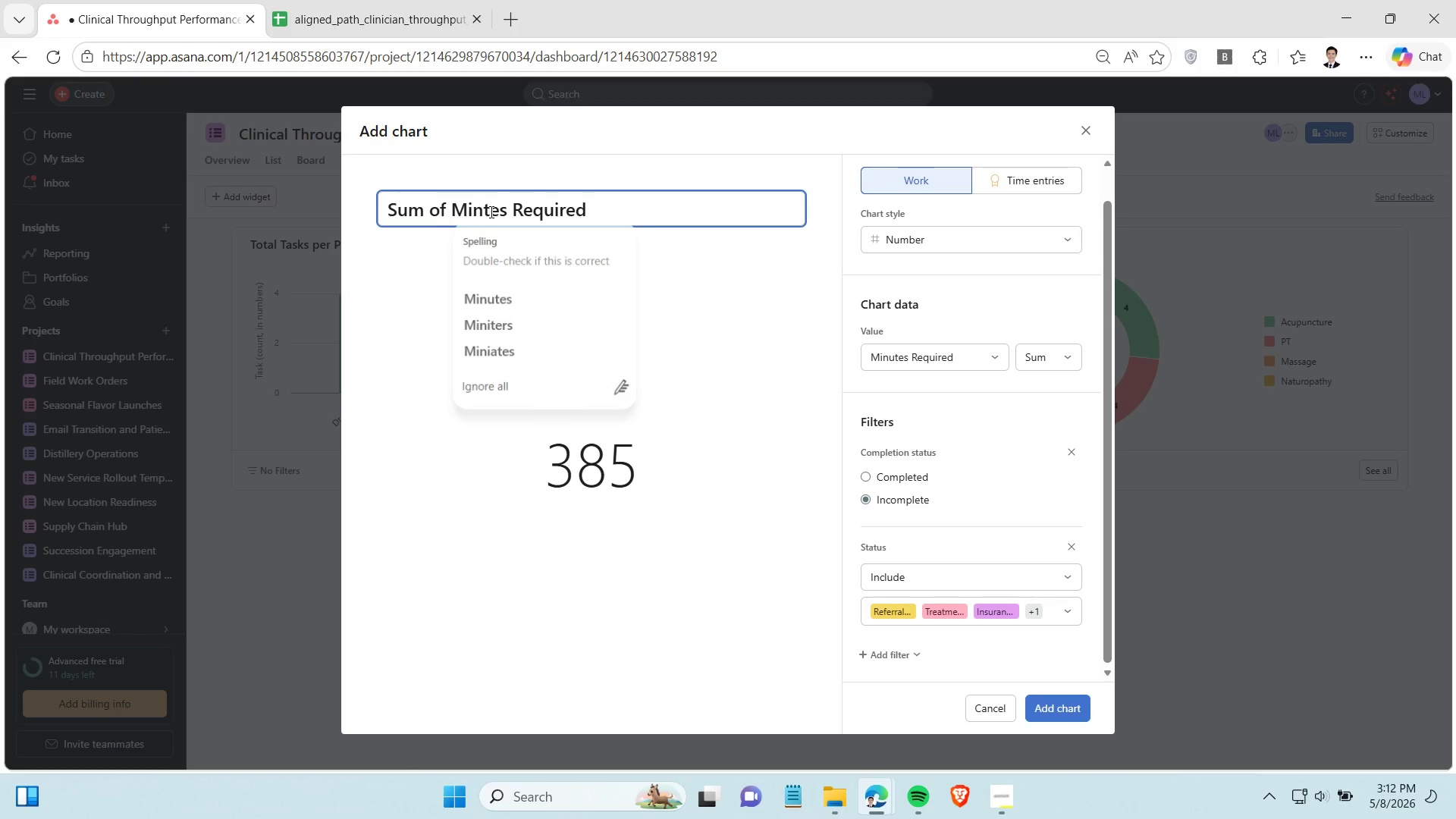 
key(Backspace)
 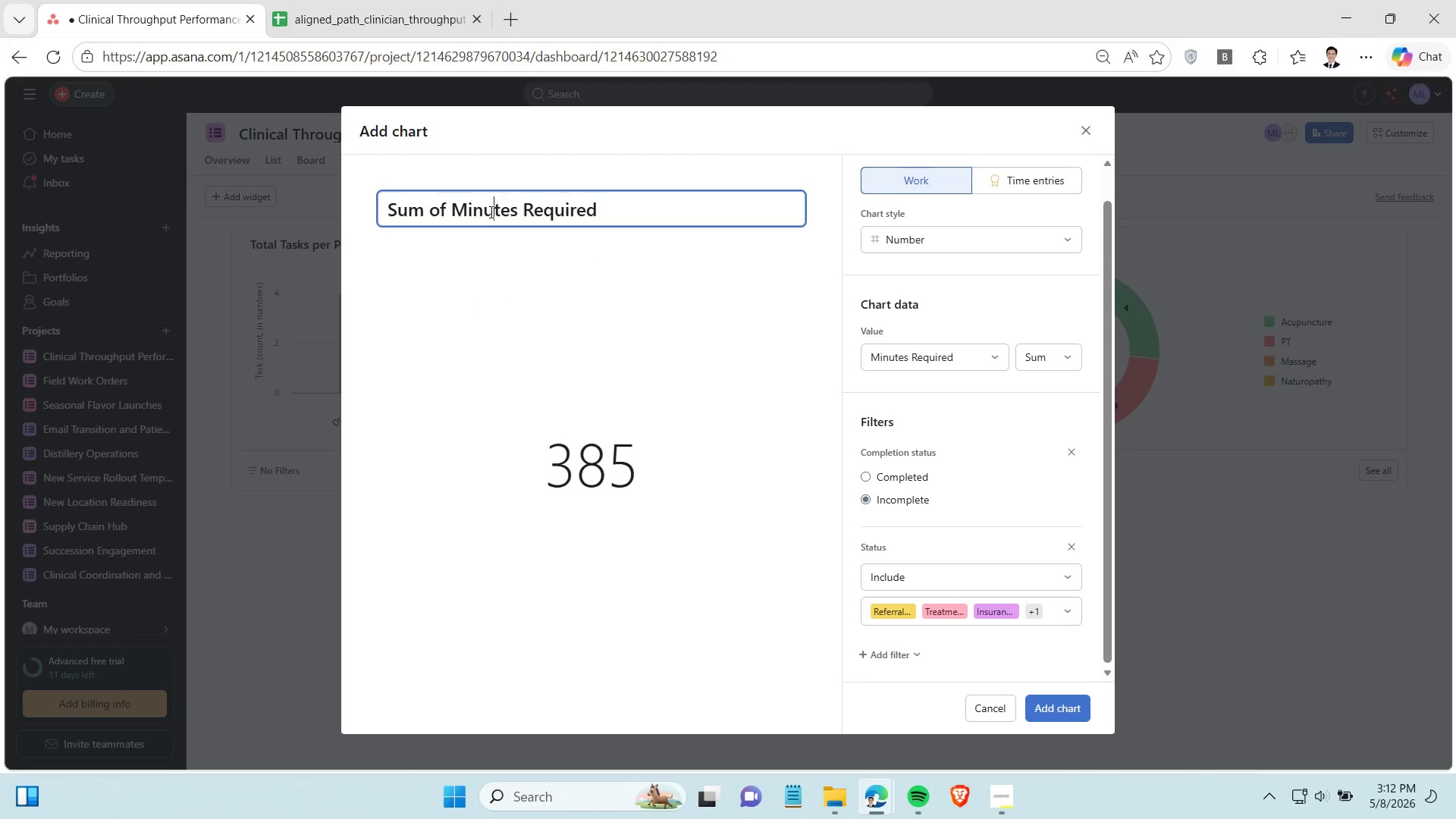 
key(U)
 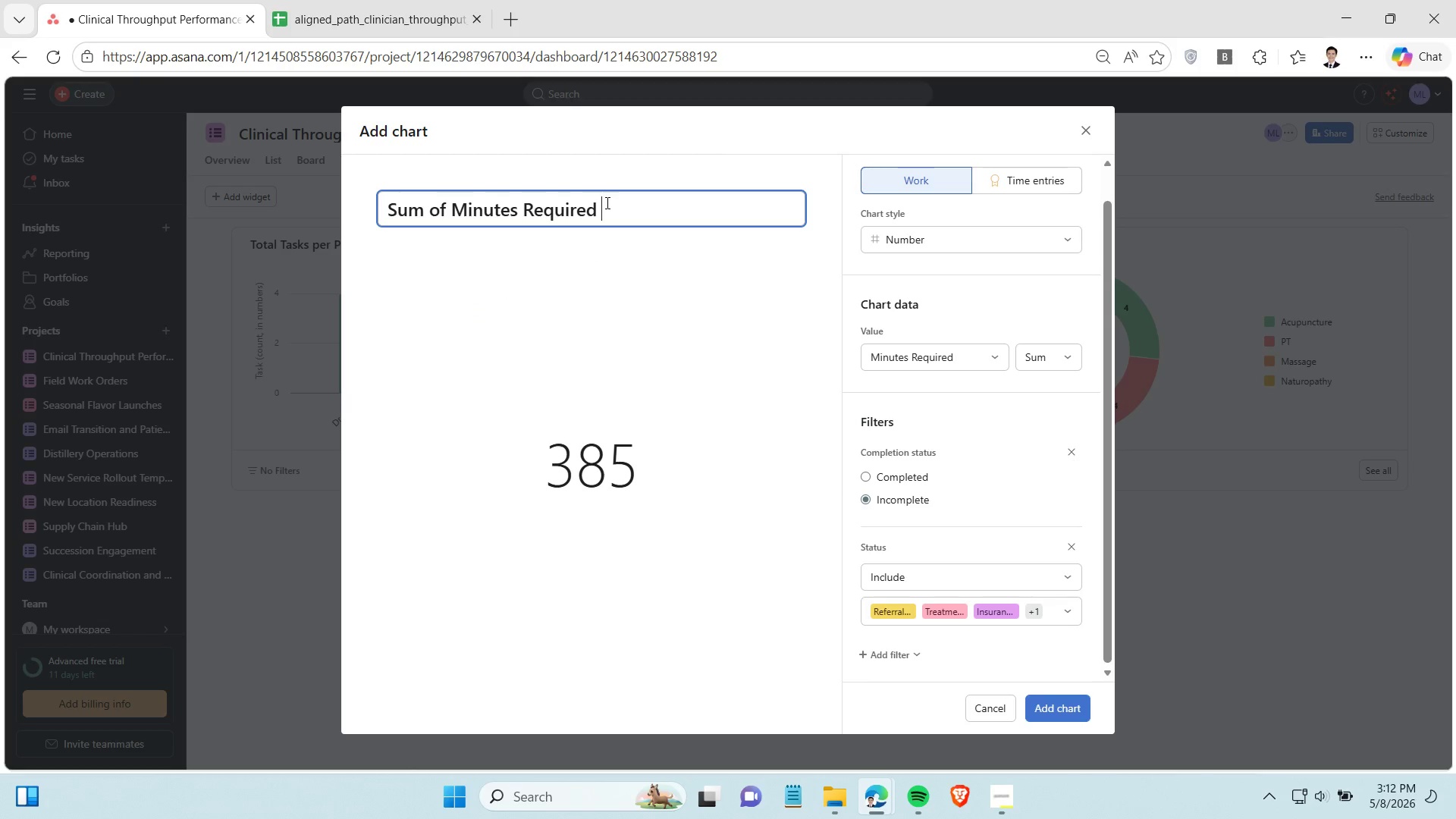 
type(Across )
 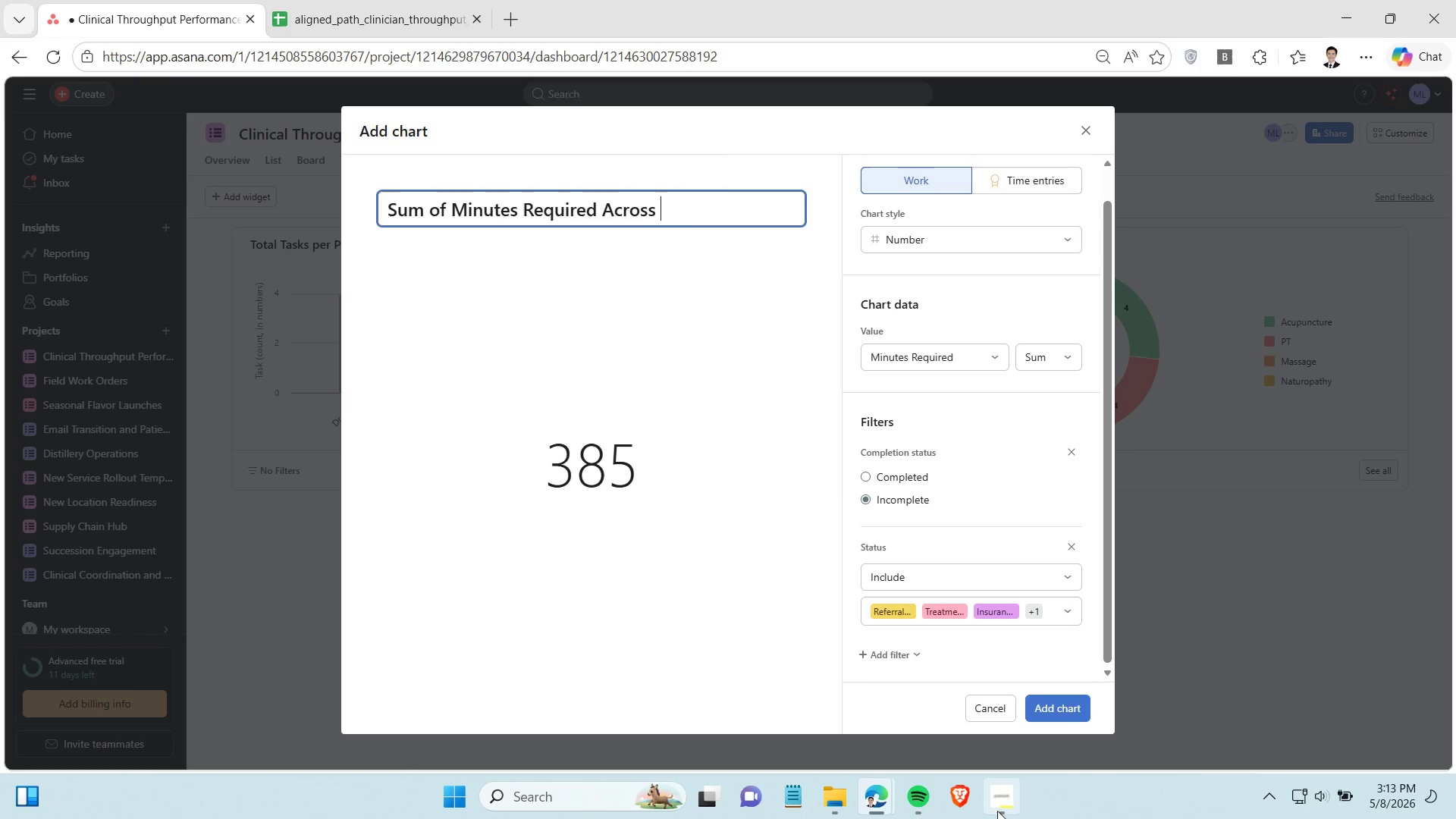 
left_click([997, 811])